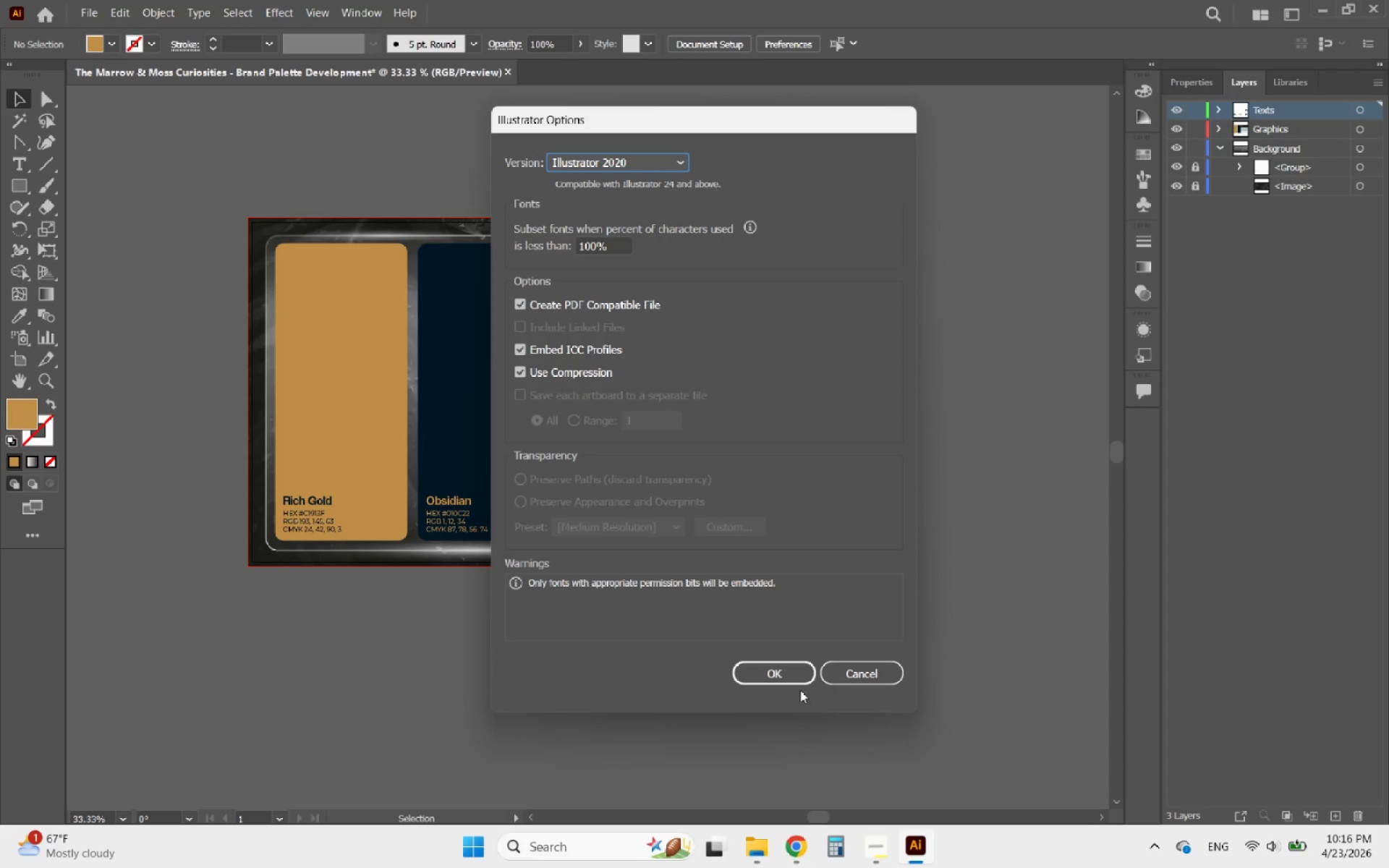 
left_click([794, 678])
 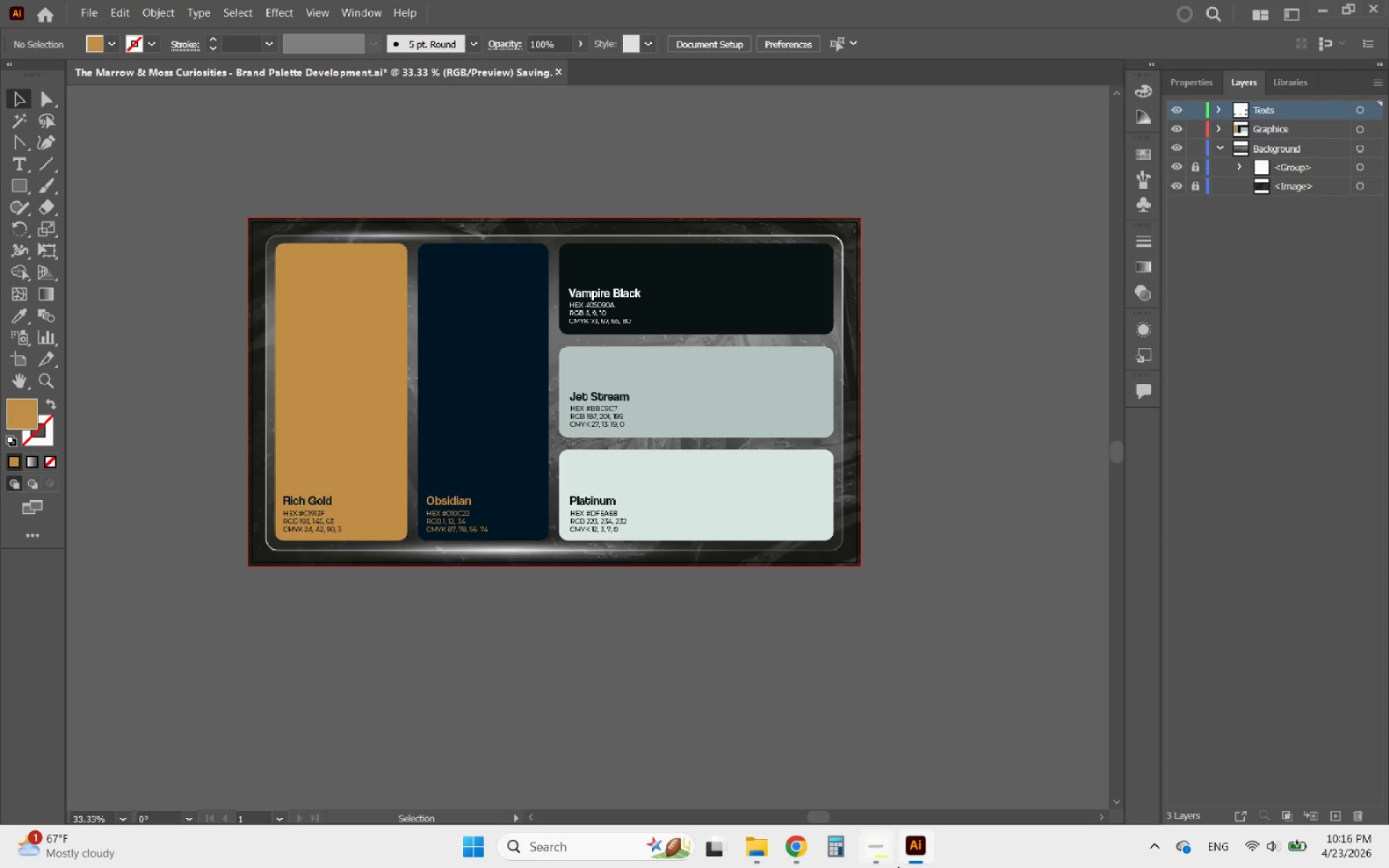 
left_click([879, 849])